 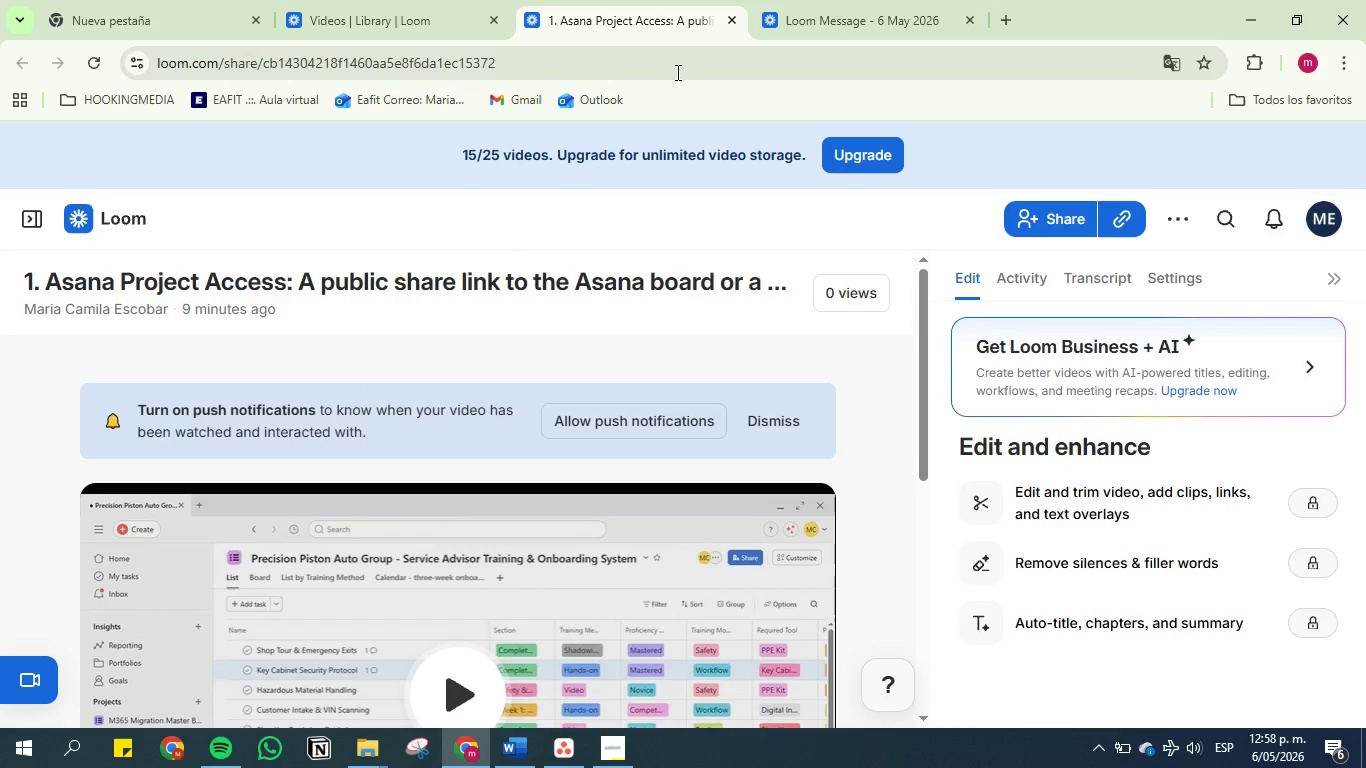 
left_click([1043, 214])
 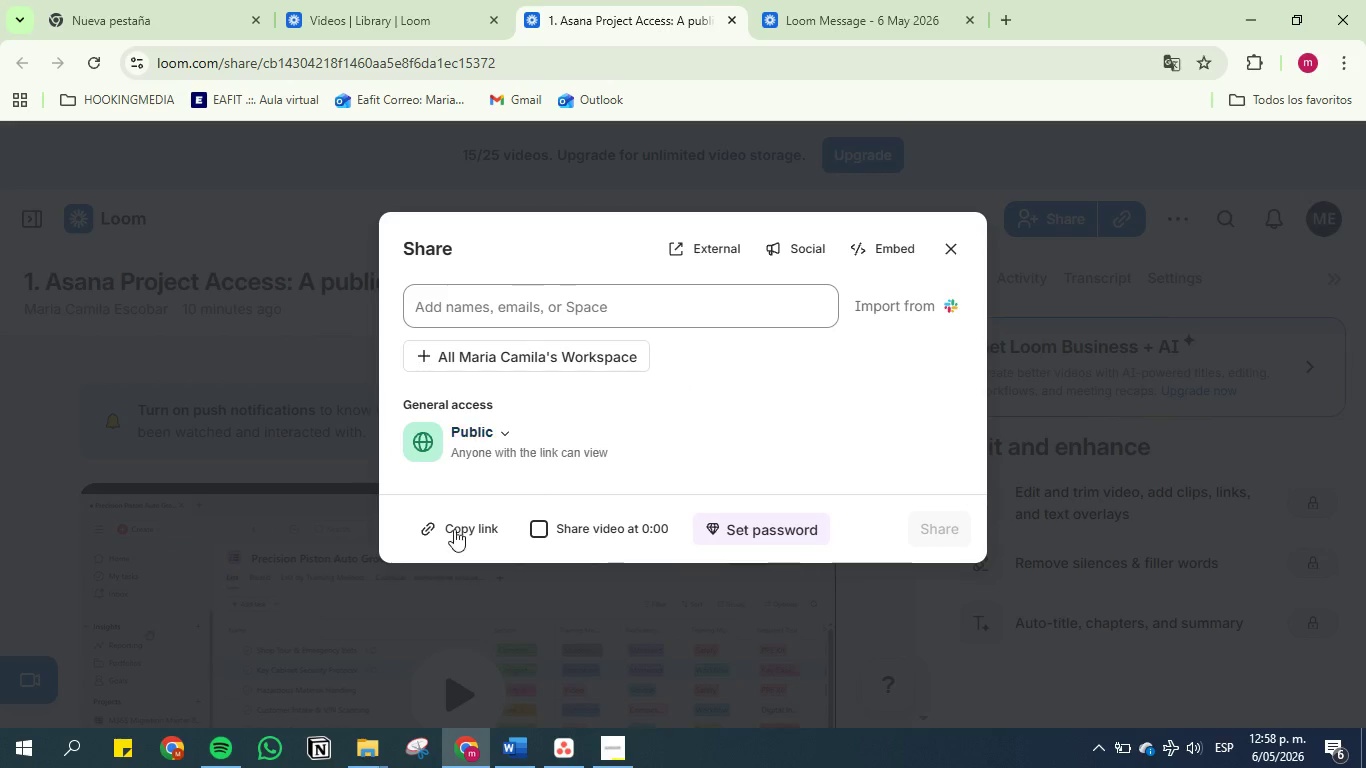 
left_click([452, 529])
 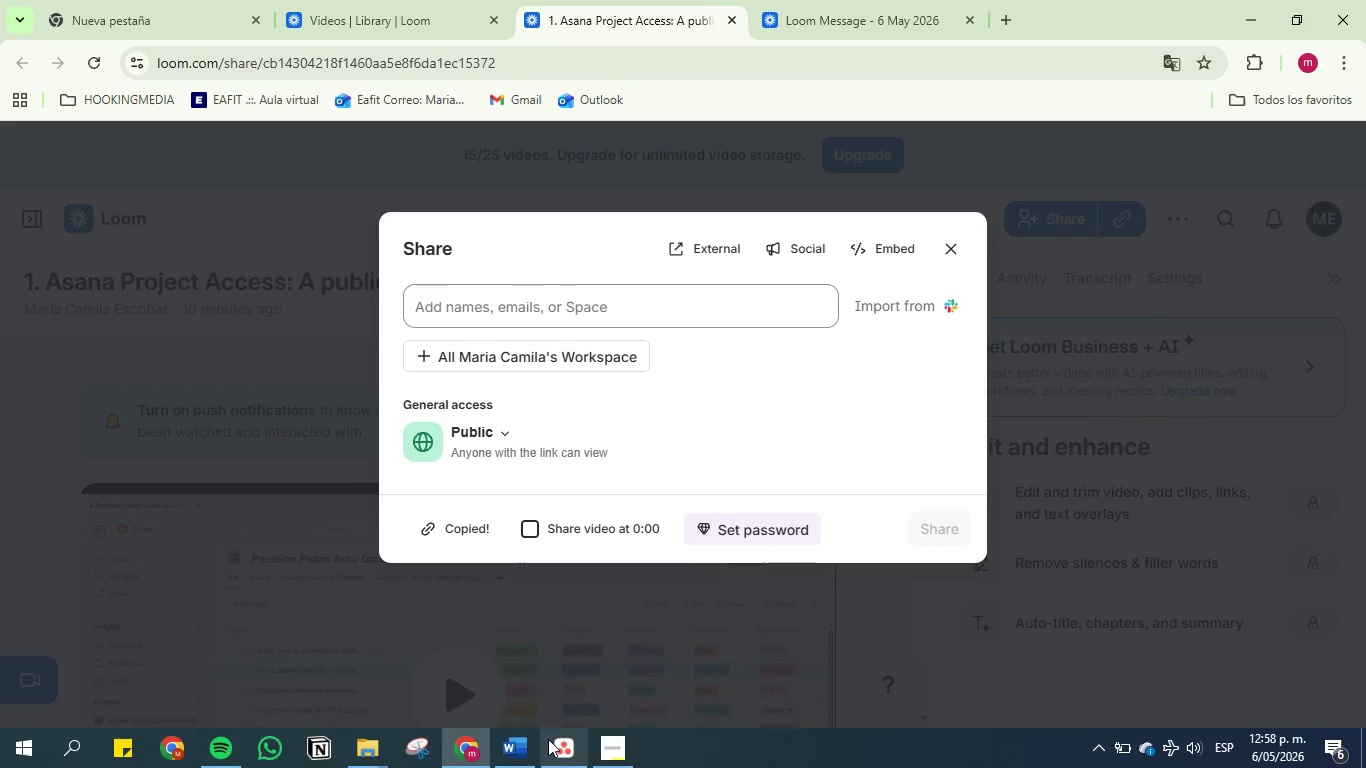 
left_click([518, 745])
 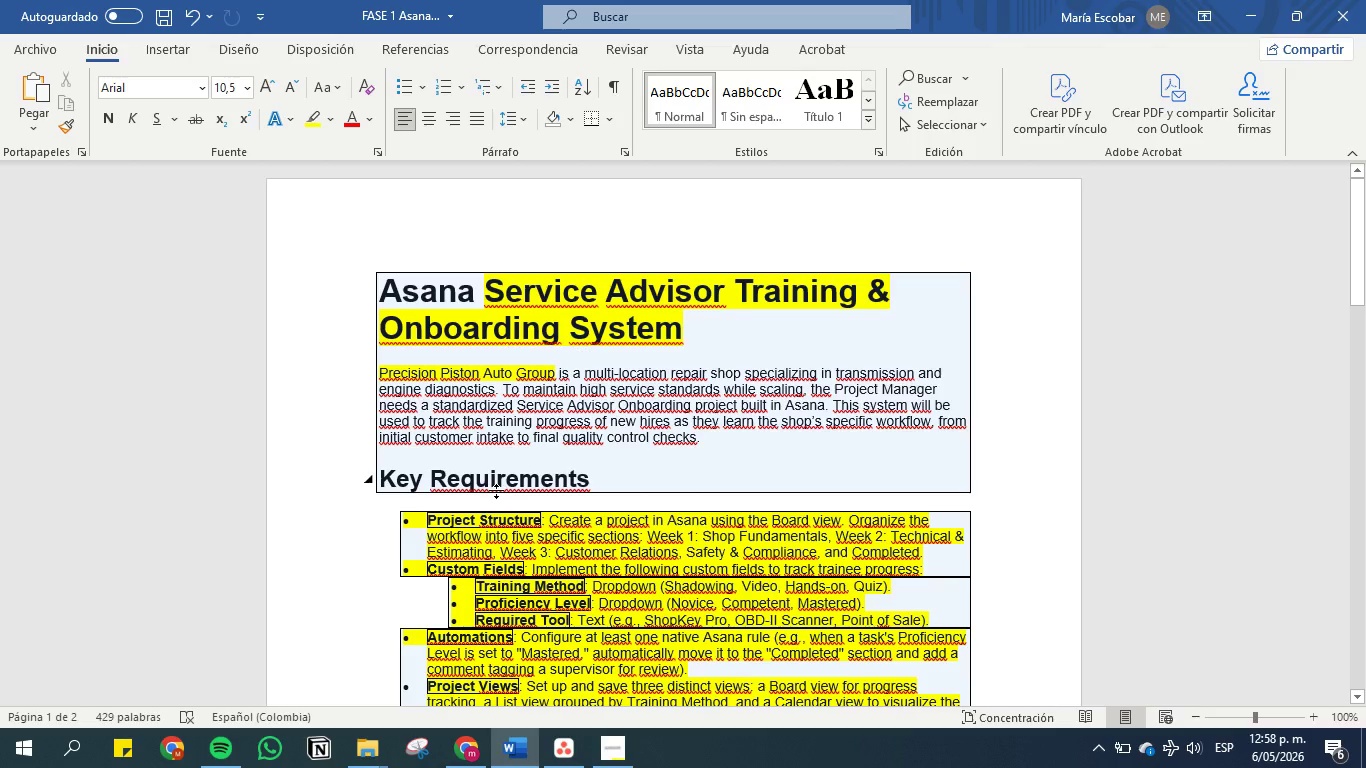 
scroll: coordinate [582, 498], scroll_direction: down, amount: 9.0
 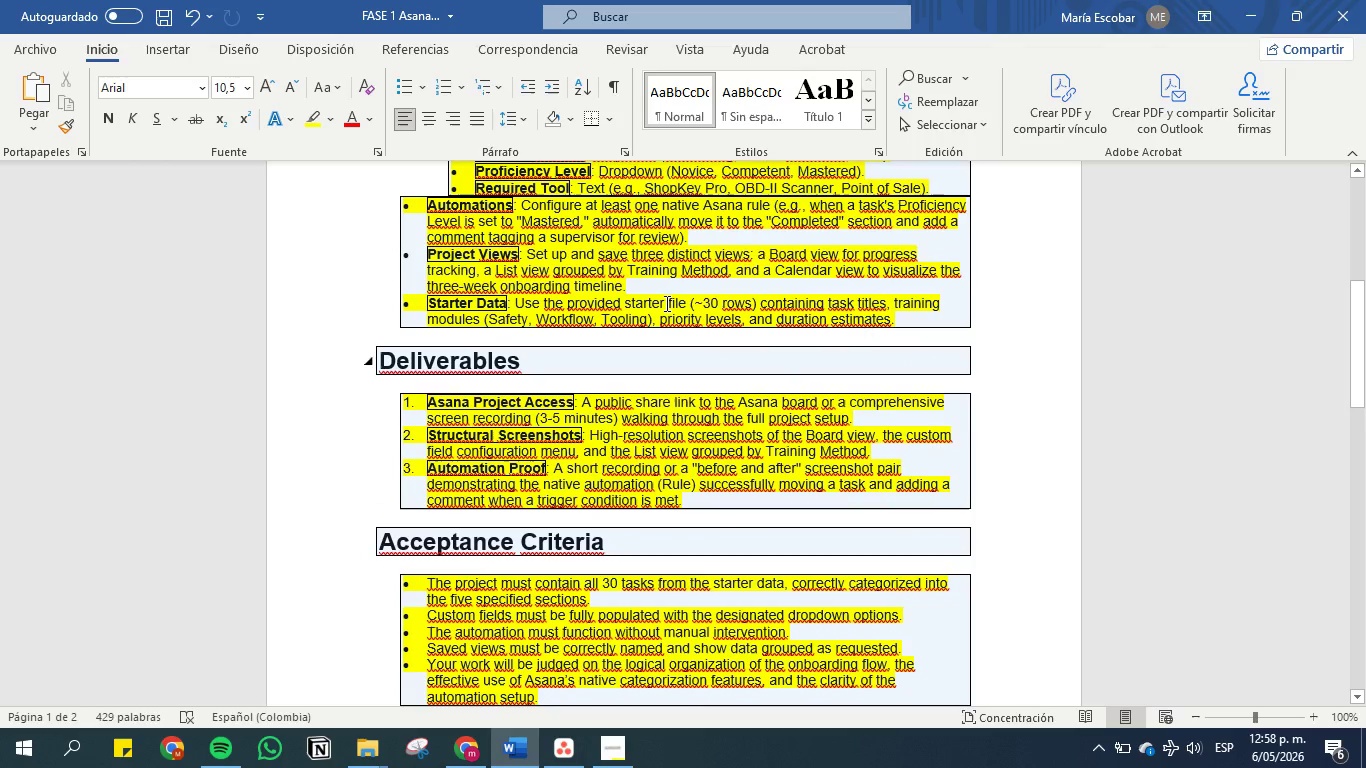 
scroll: coordinate [714, 285], scroll_direction: up, amount: 4.0
 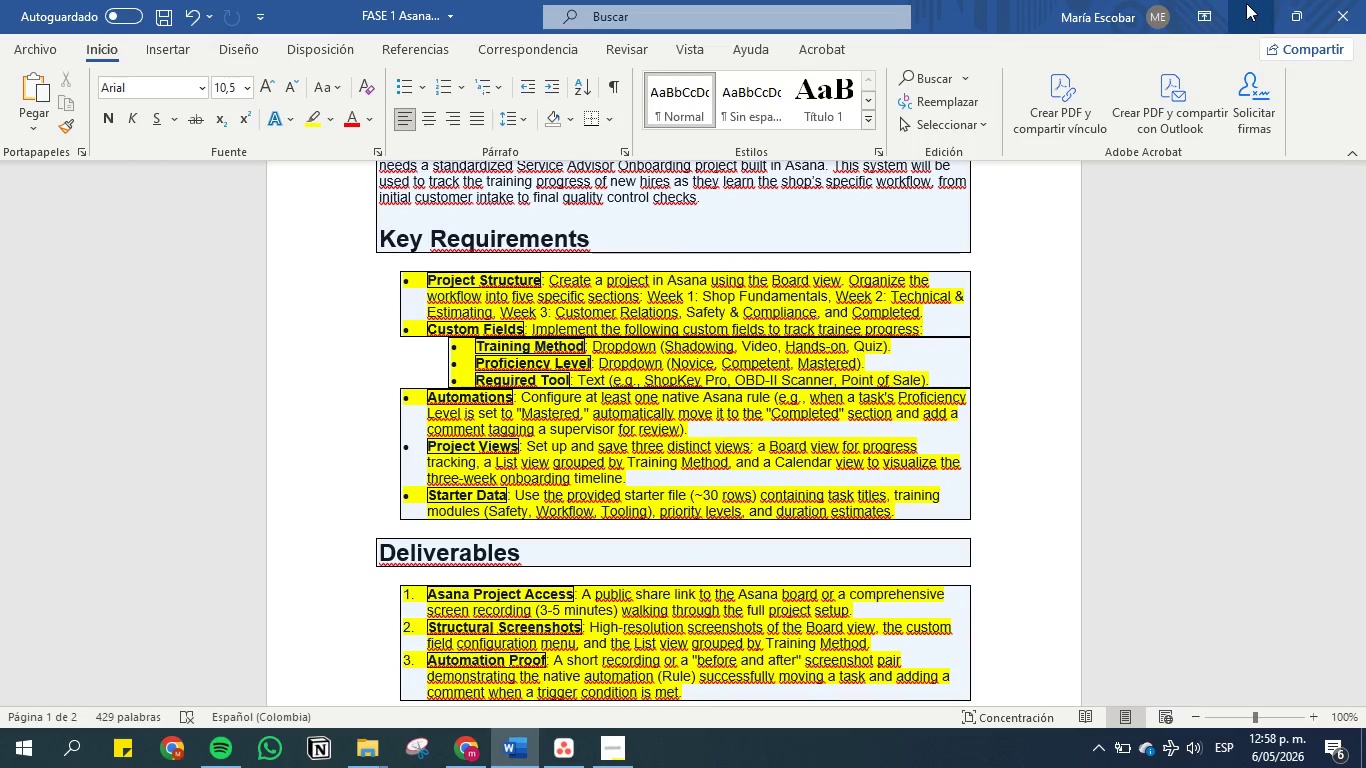 
left_click([1246, 3])
 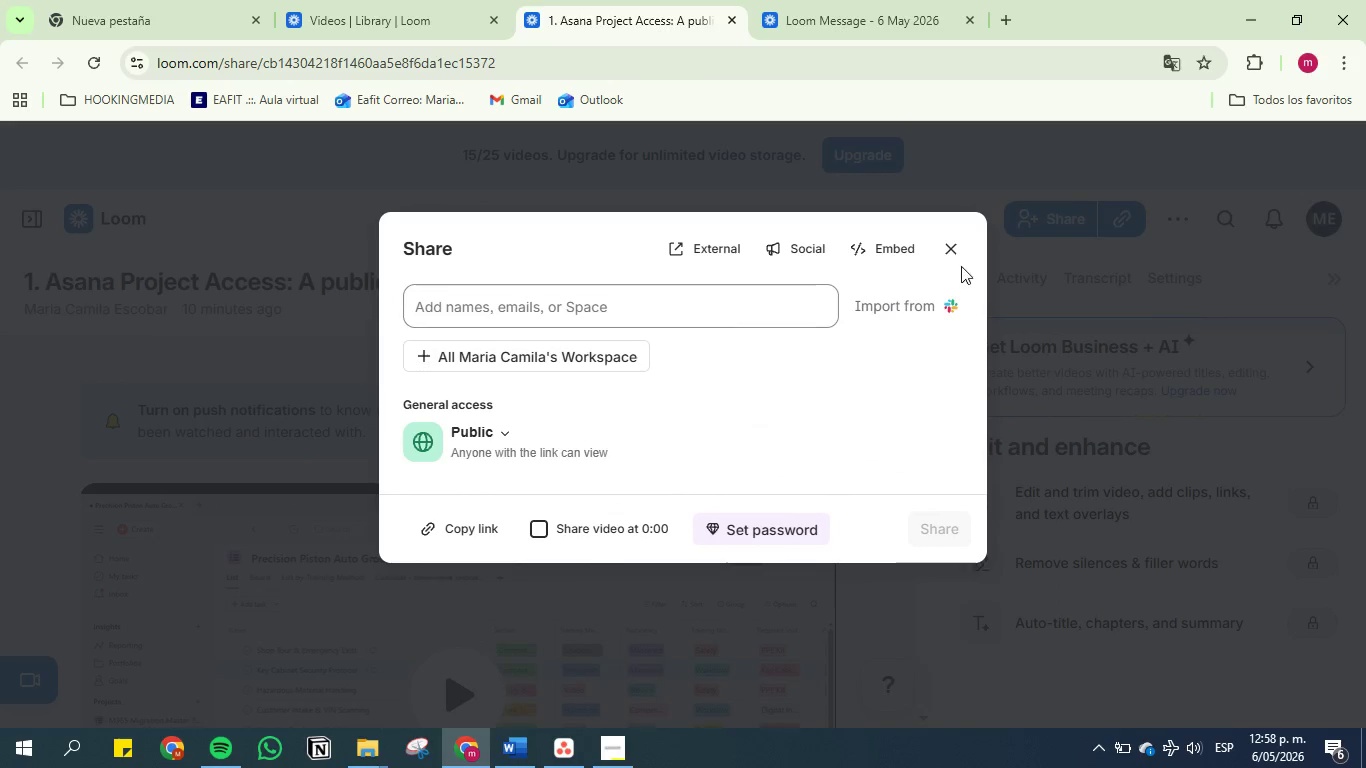 
left_click([948, 251])
 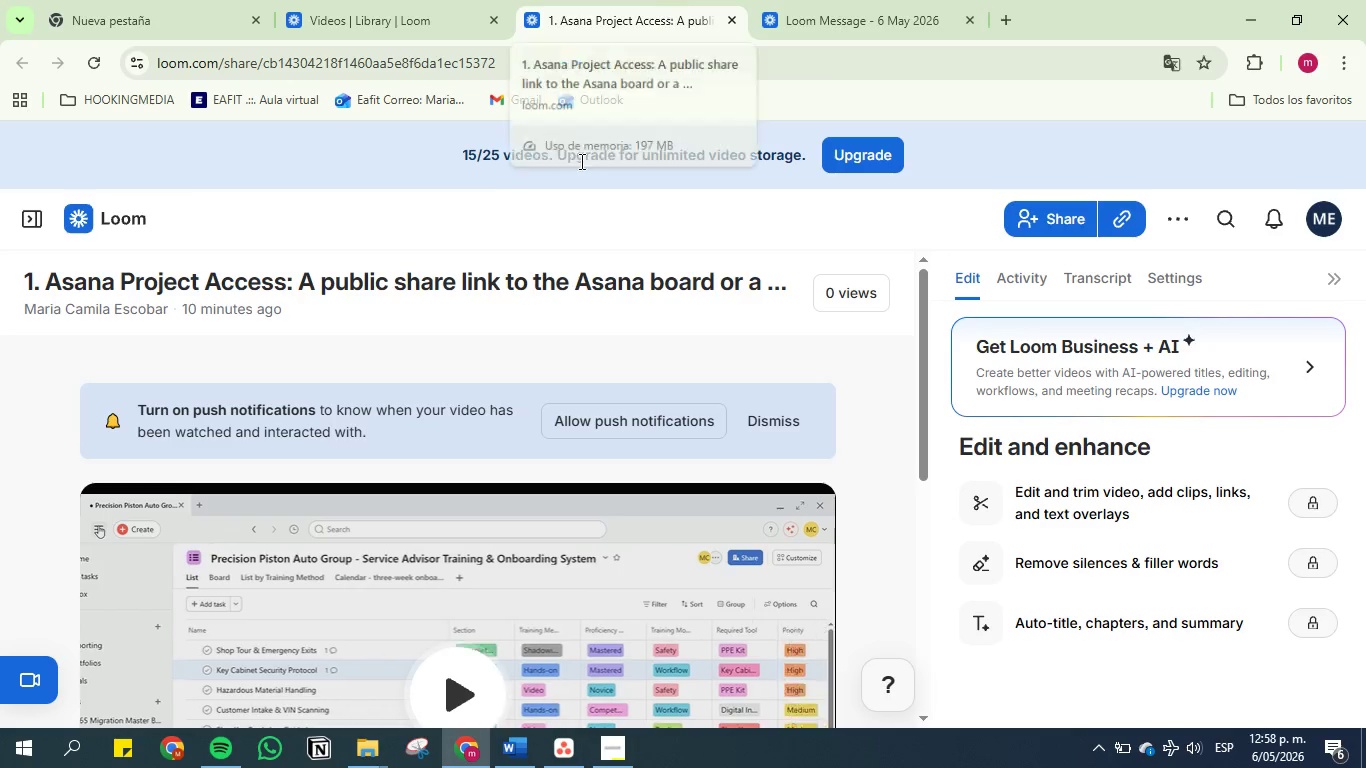 
double_click([569, 278])
 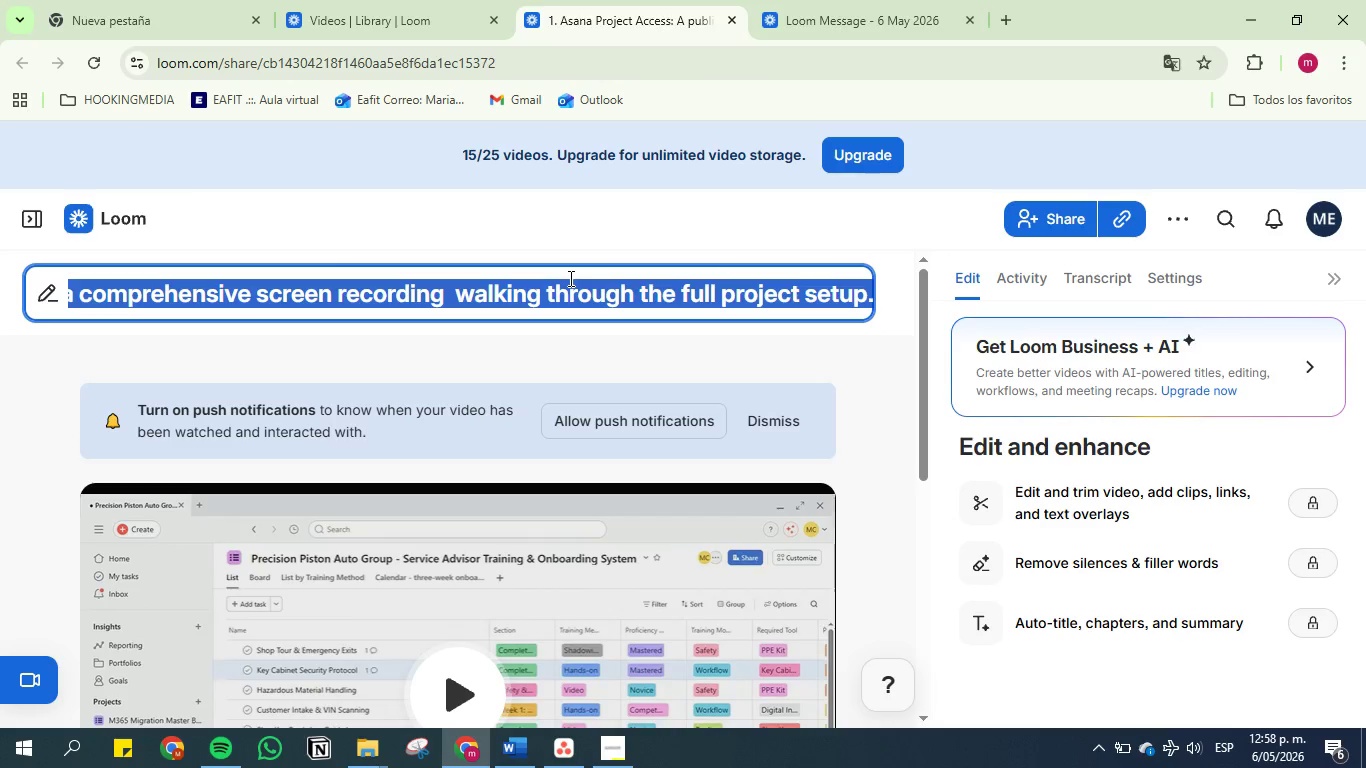 
key(Control+C)
 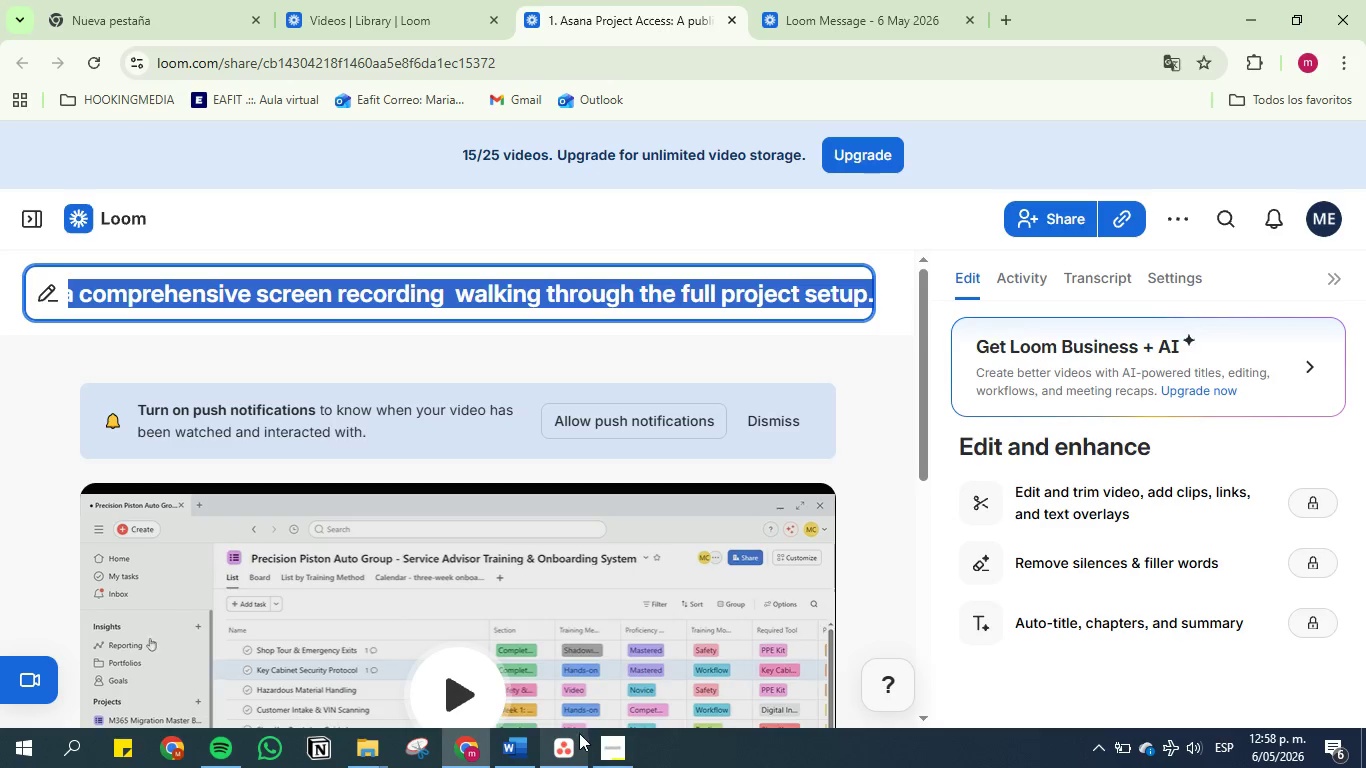 
left_click([617, 755])